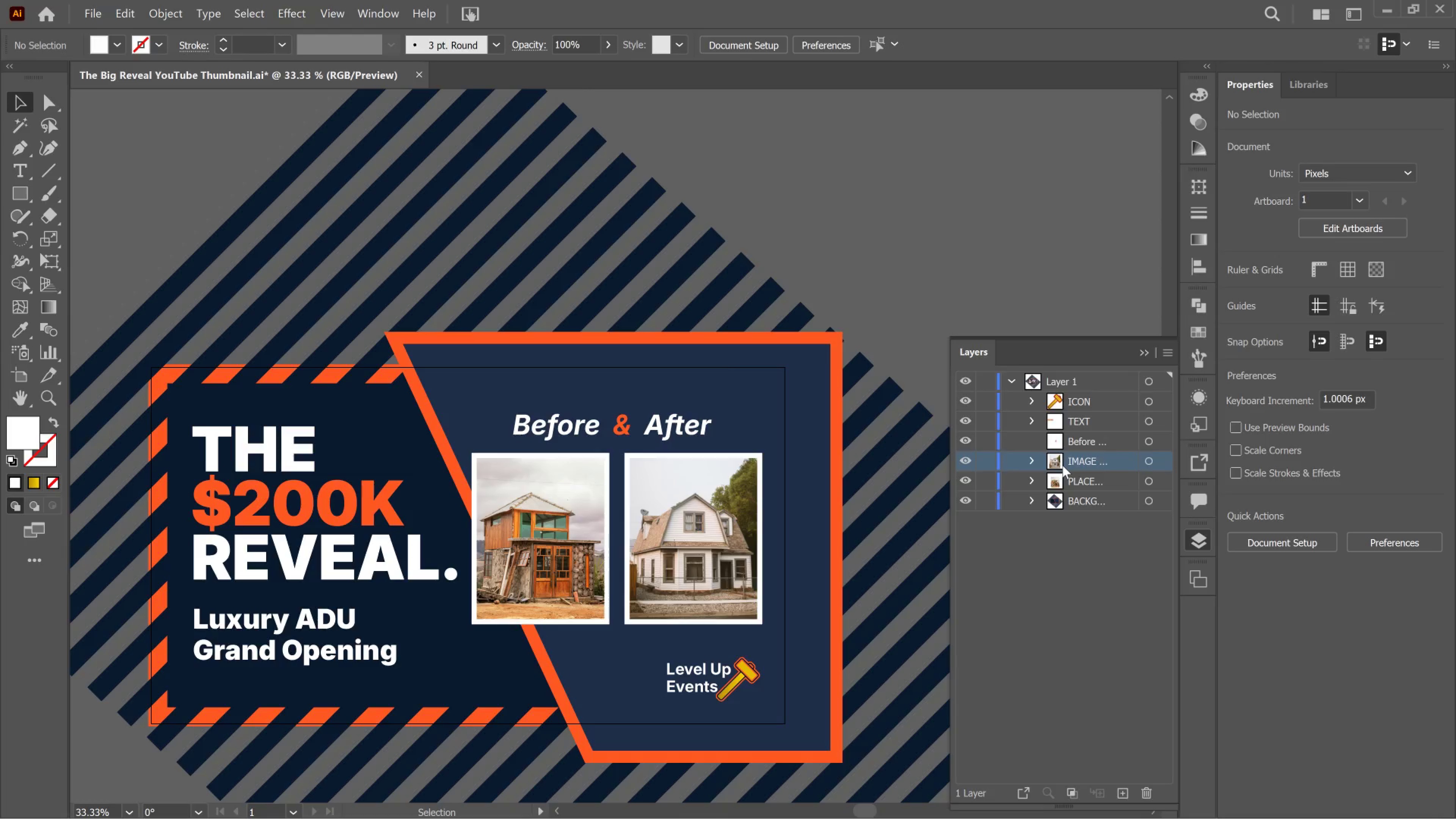 
key(Enter)
 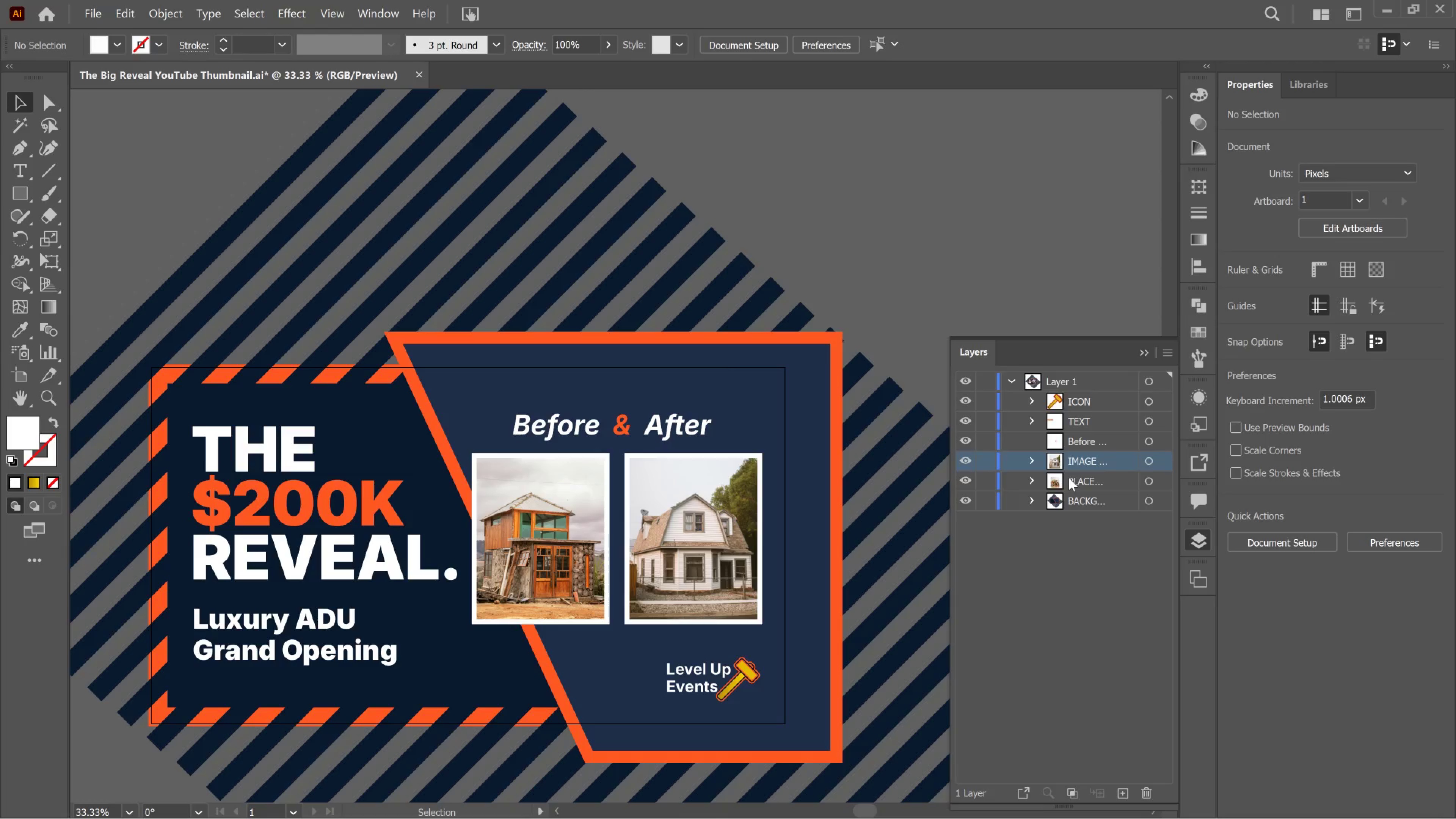 
double_click([1069, 478])
 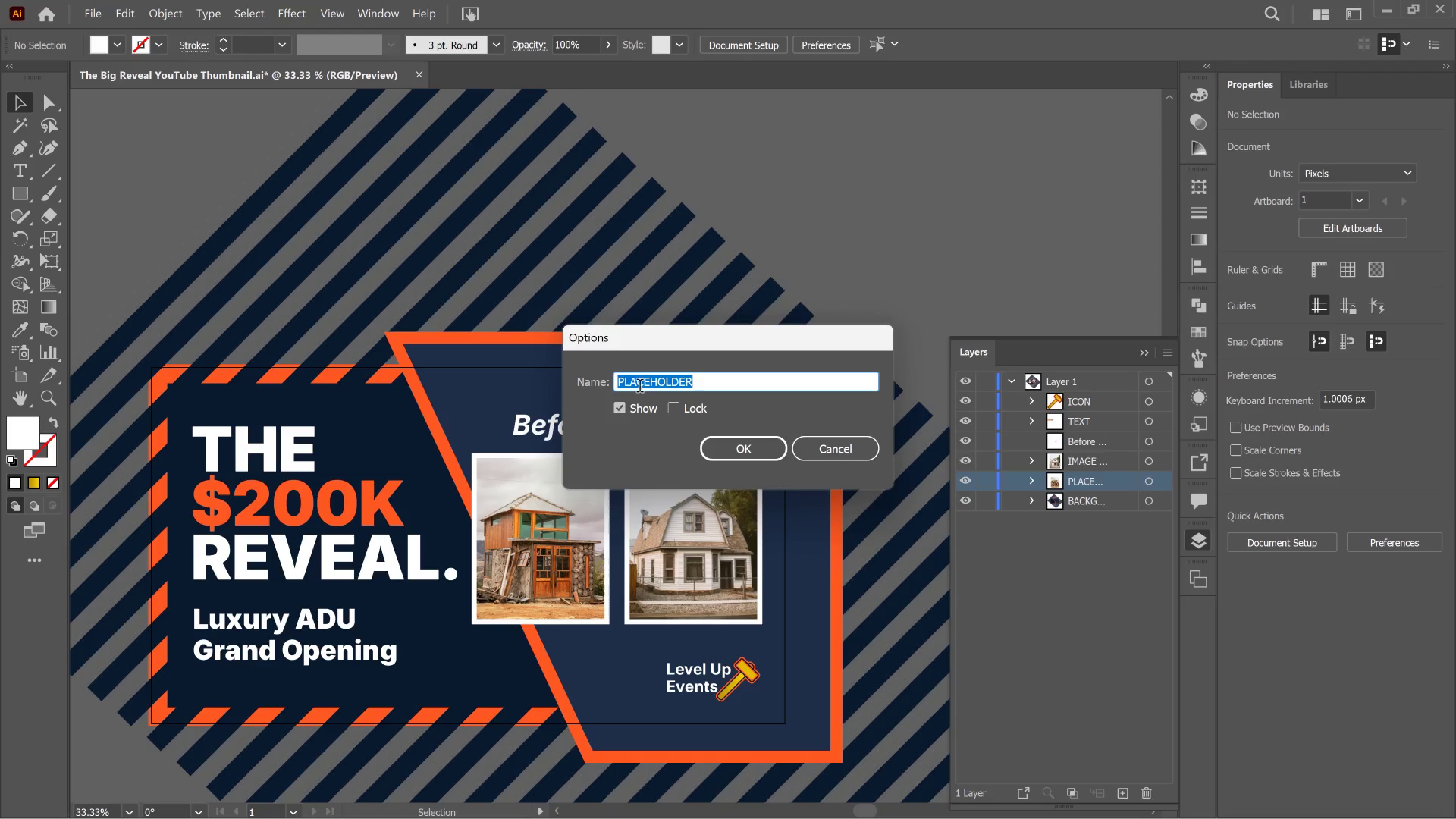 
left_click([621, 382])
 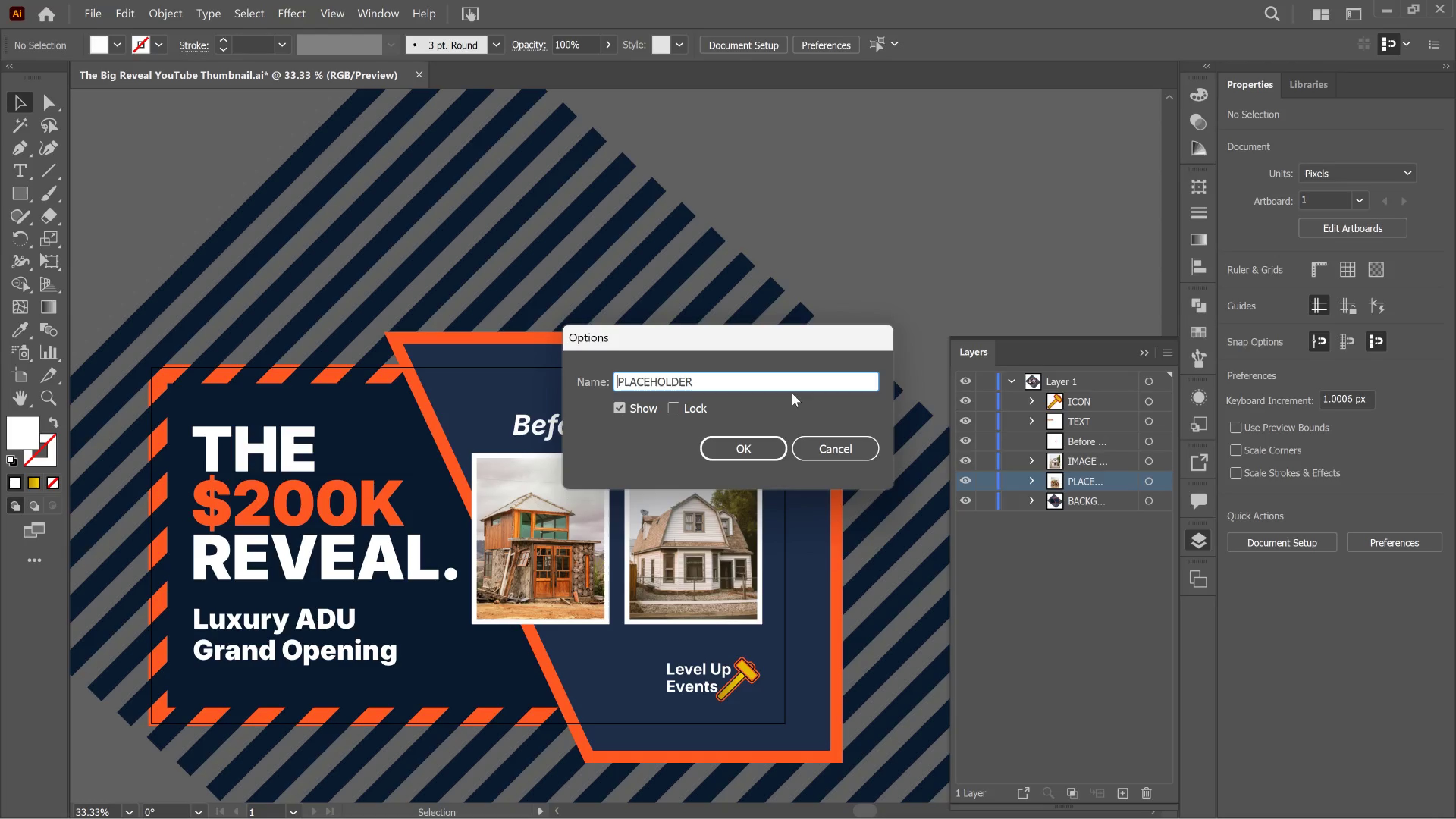 
type(IMAGE )
 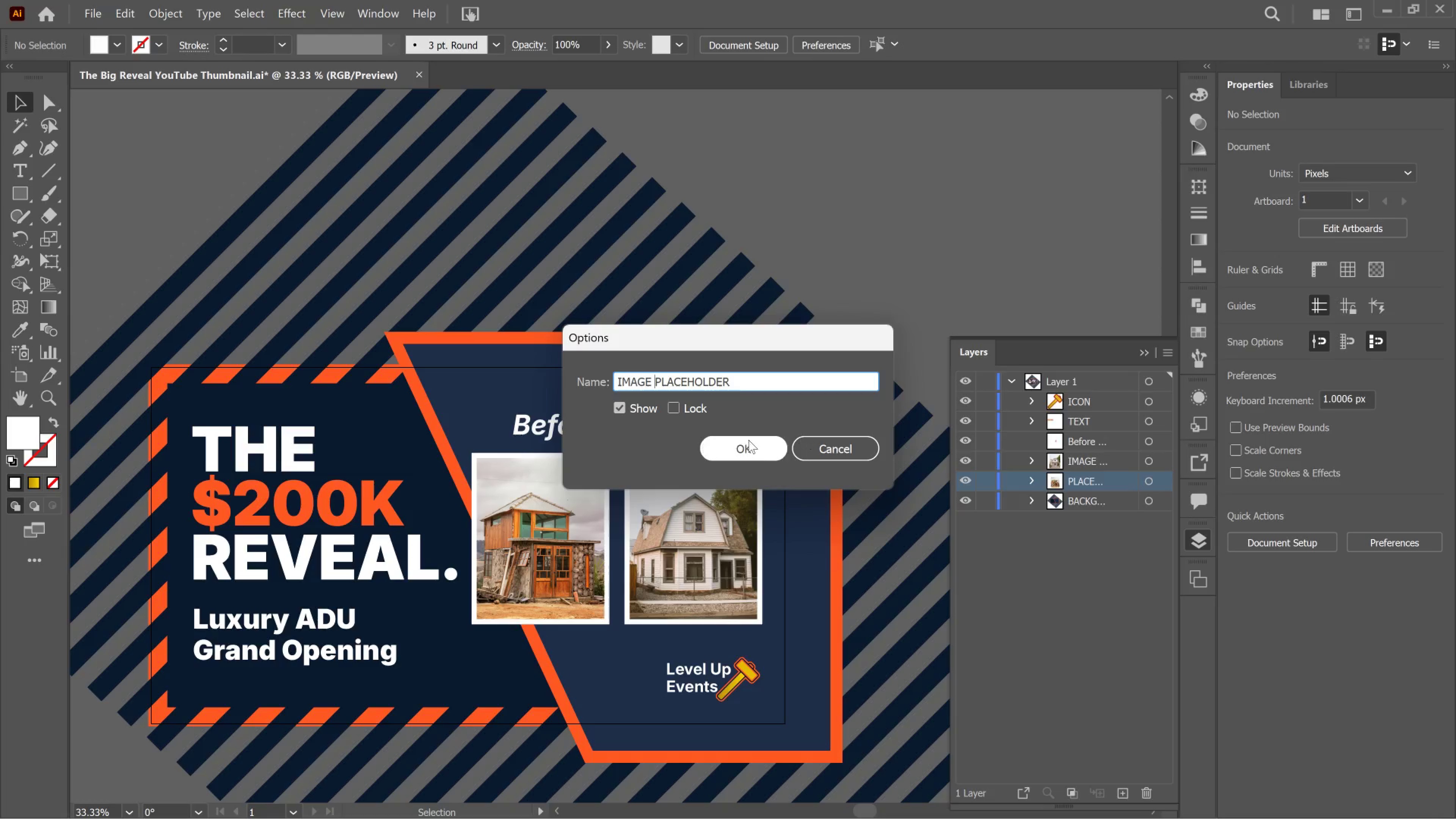 
left_click([730, 437])
 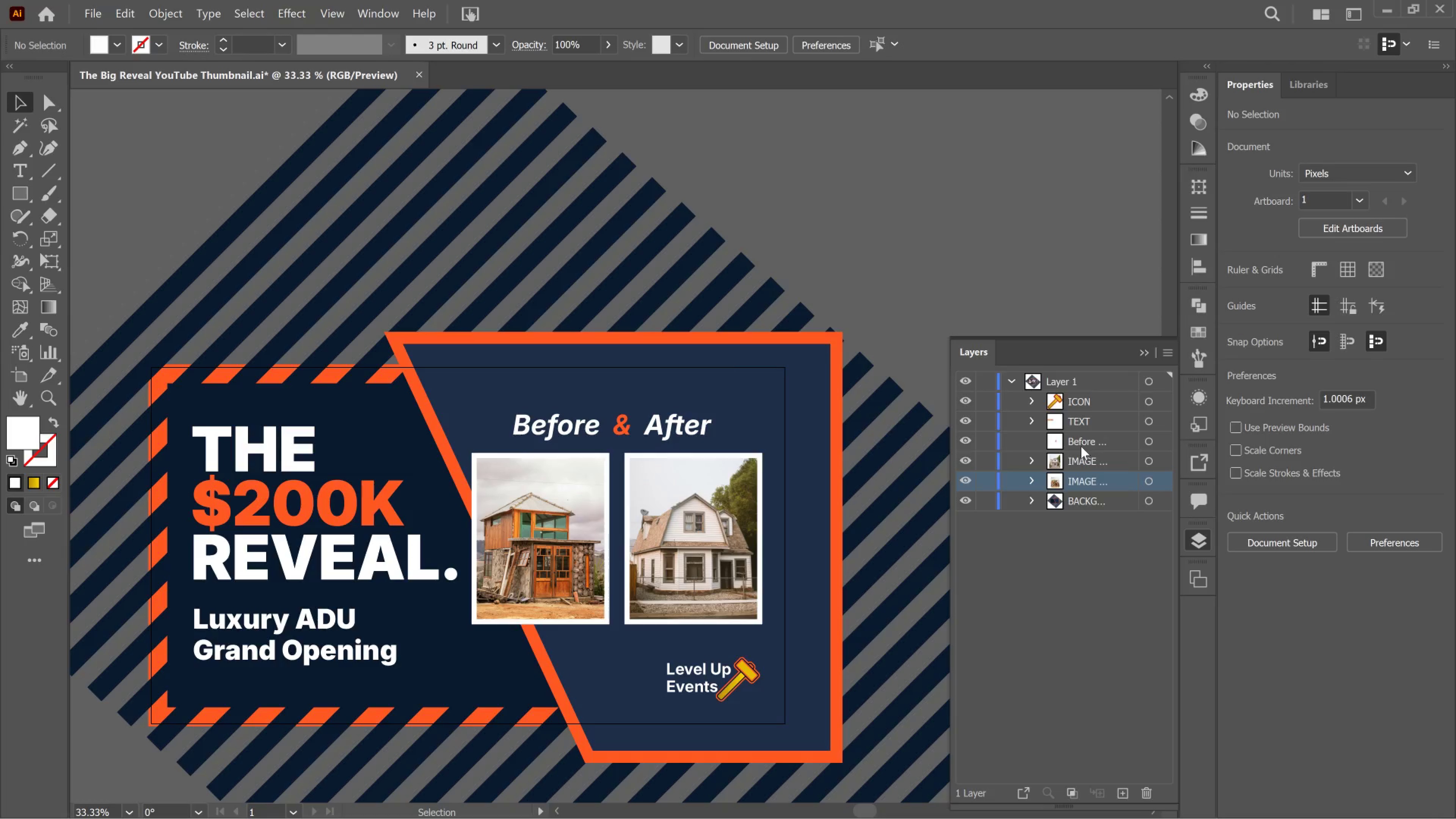 
left_click([1081, 446])
 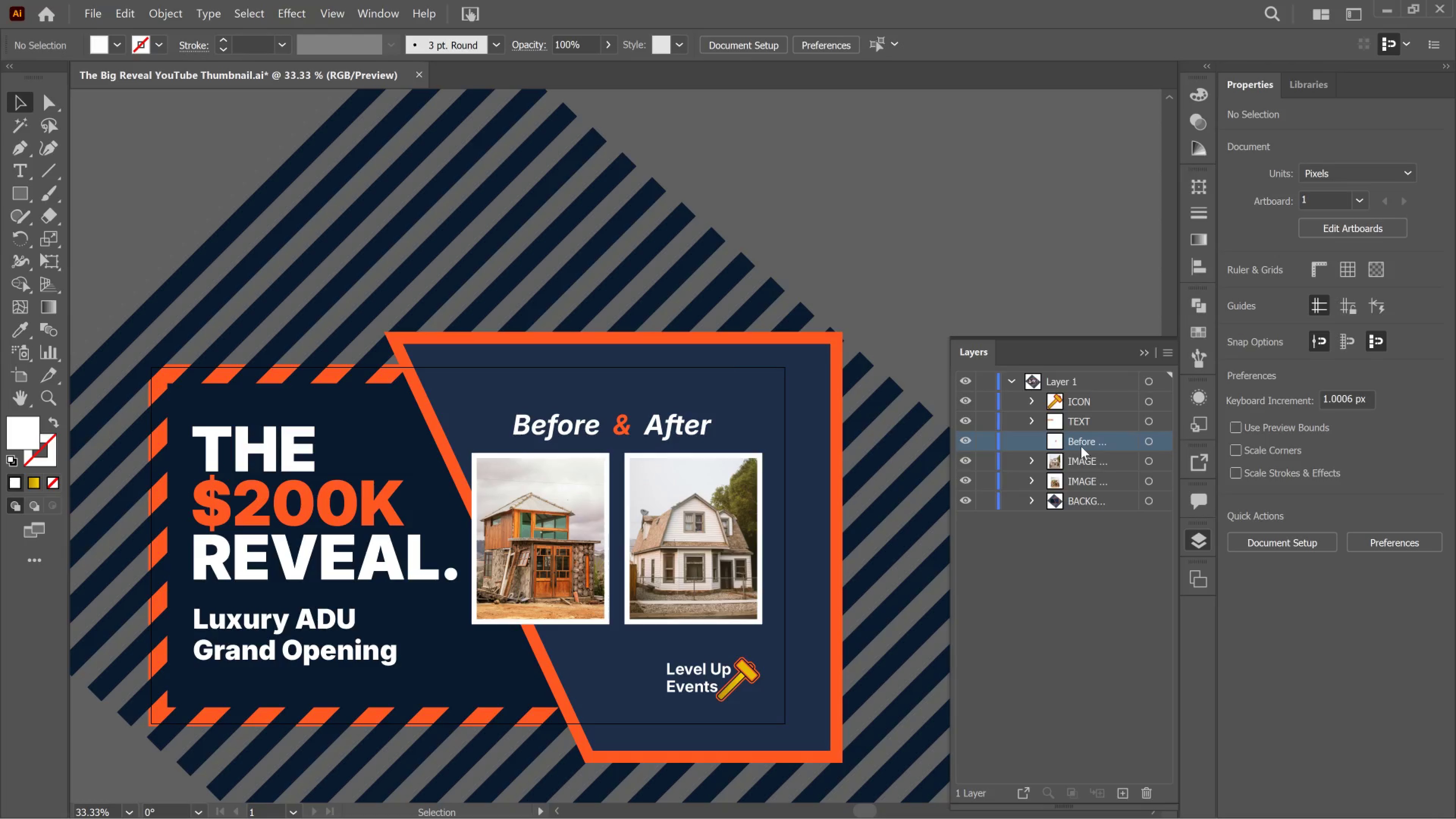 
left_click_drag(start_coordinate=[1081, 446], to_coordinate=[1081, 440])
 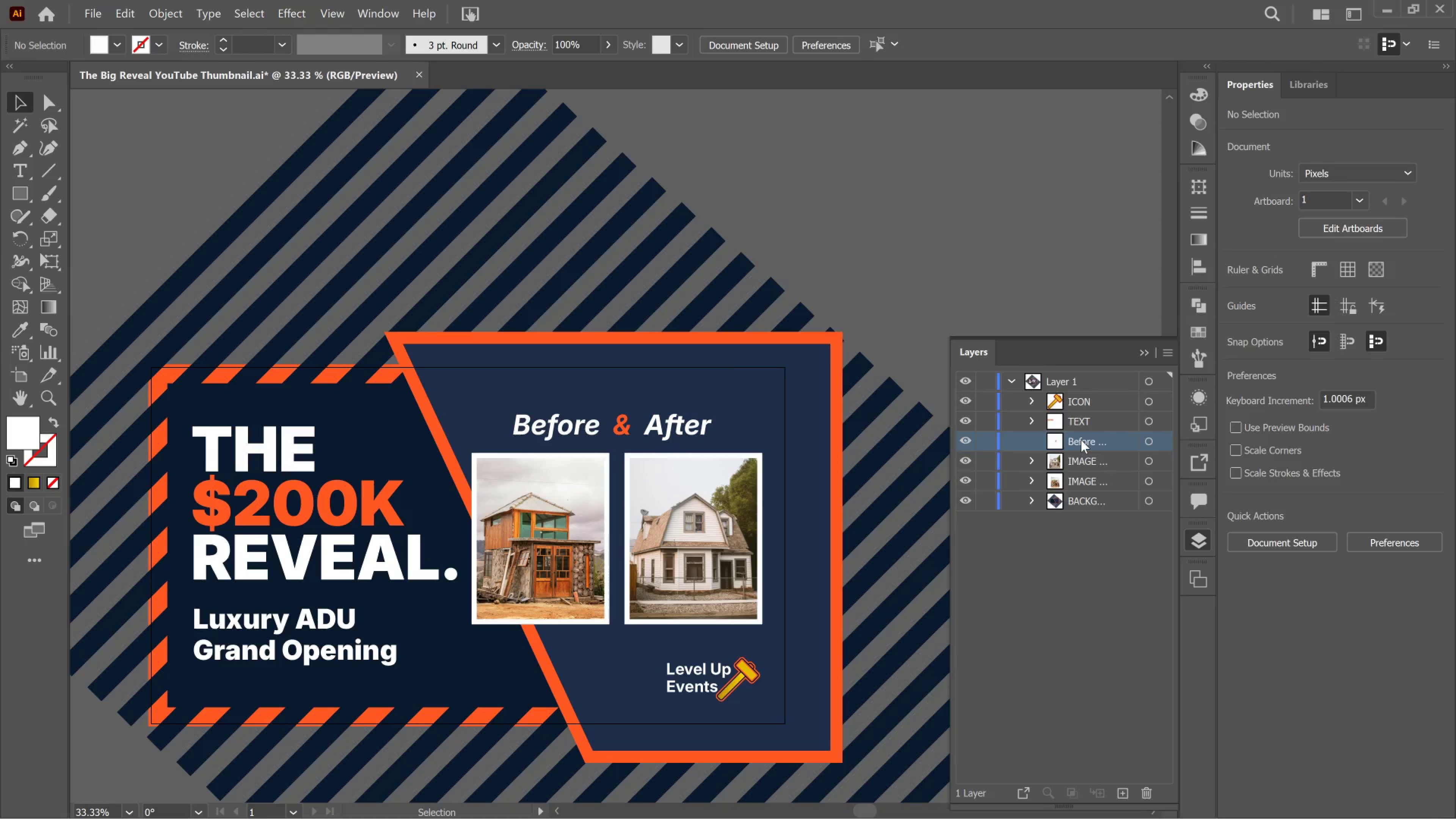 
left_click([1081, 440])
 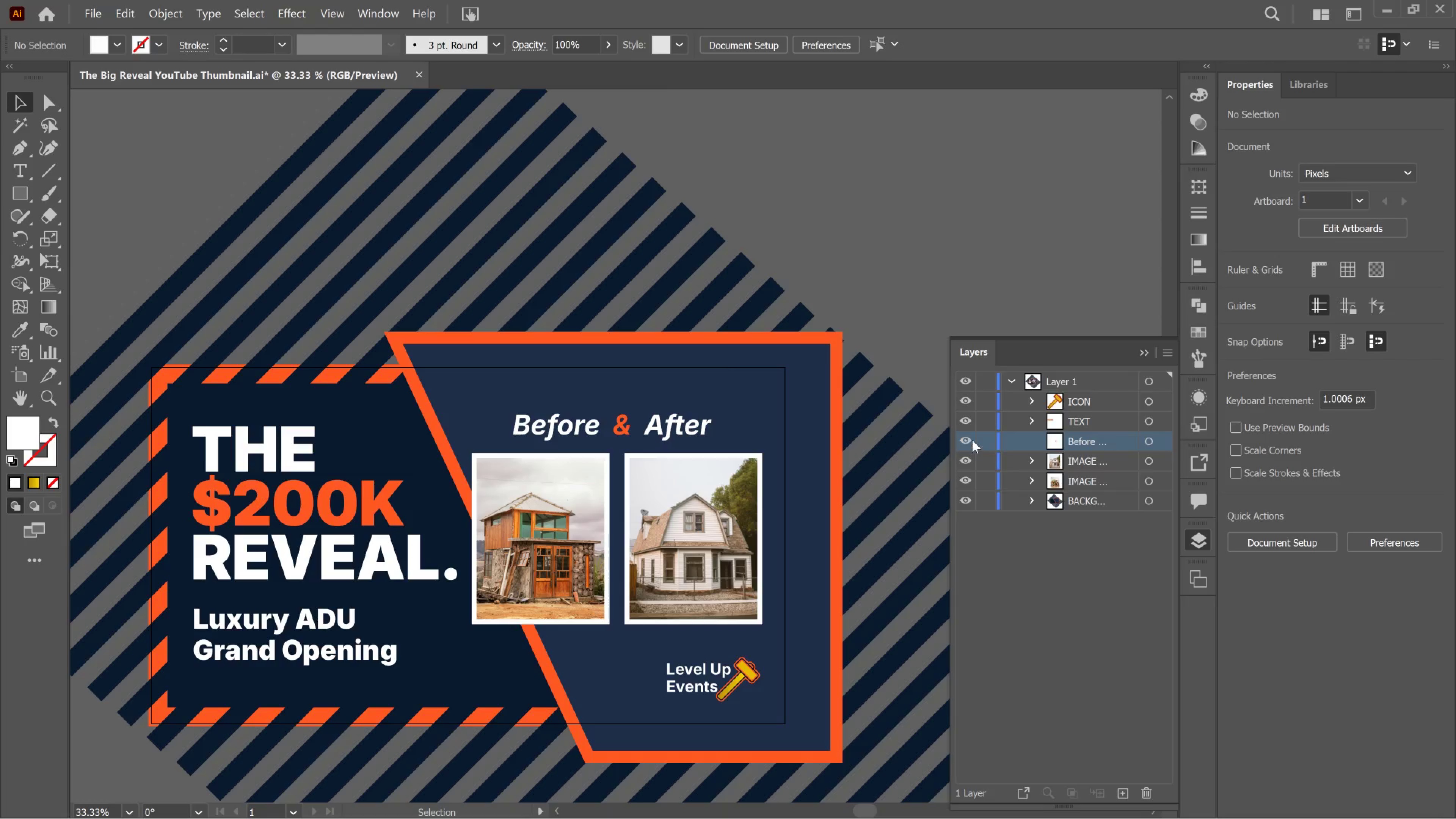 
left_click([972, 440])
 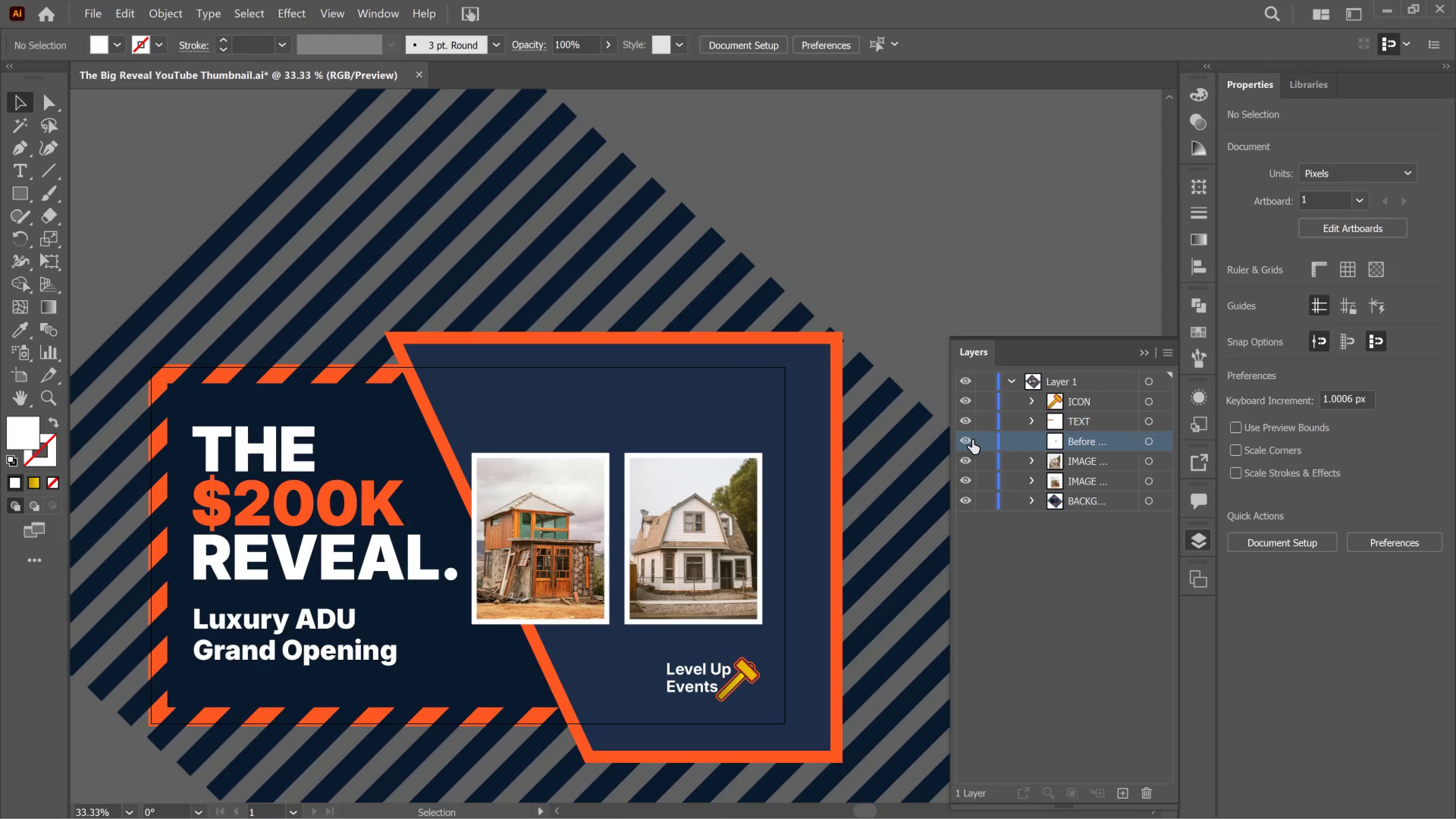 
left_click([972, 440])
 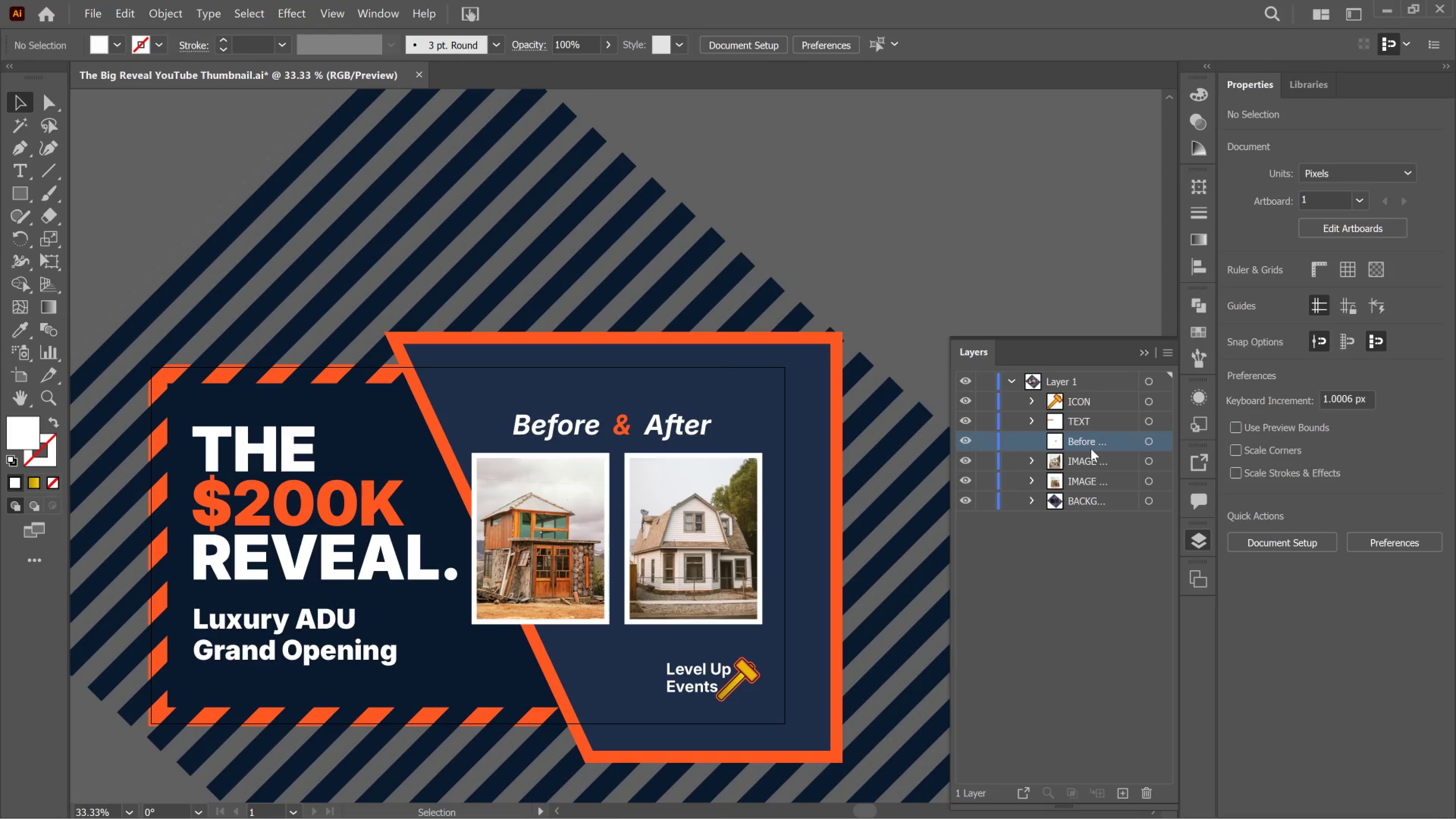 
left_click_drag(start_coordinate=[1085, 444], to_coordinate=[1084, 422])
 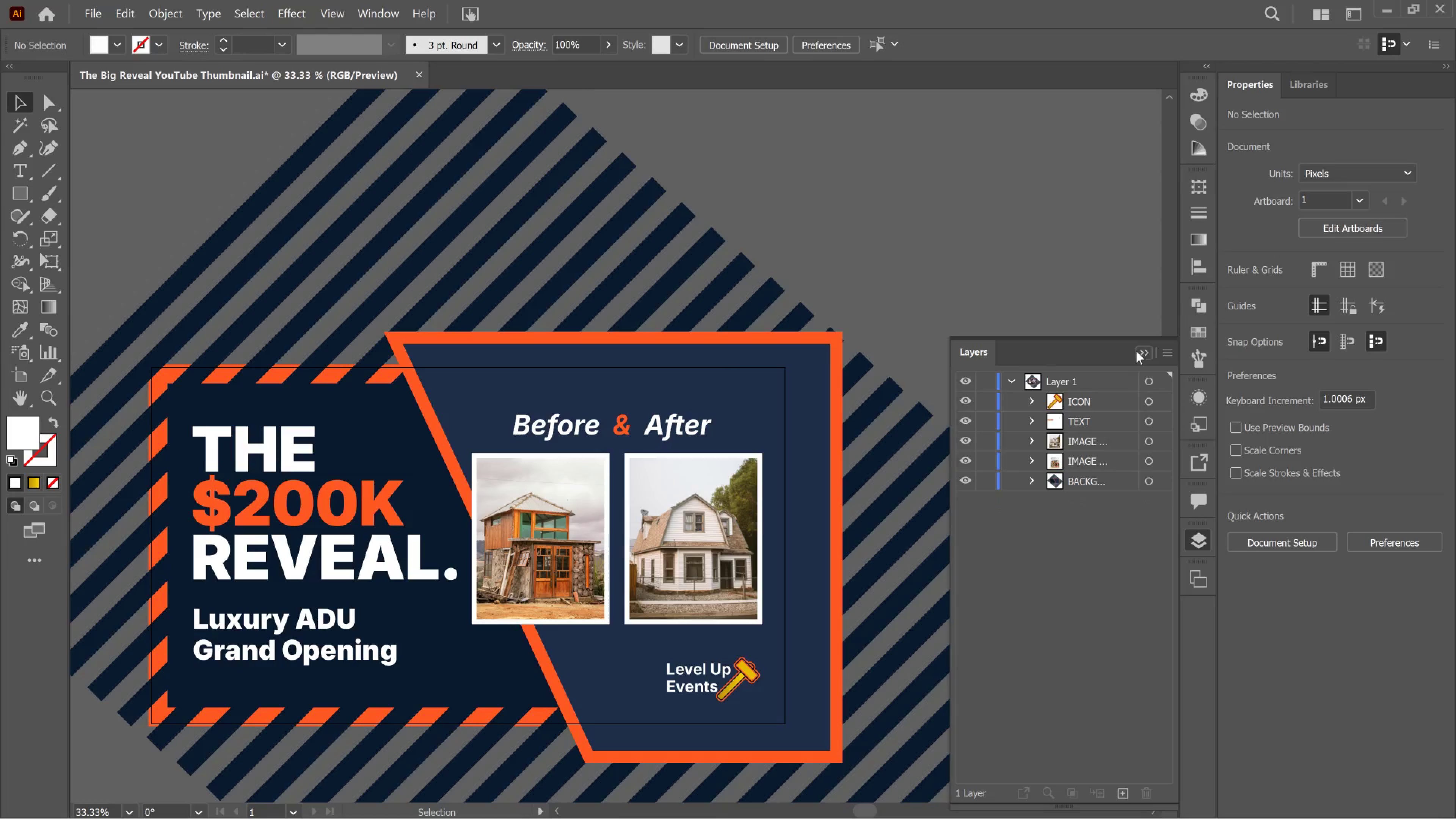 
key(Control+S)
 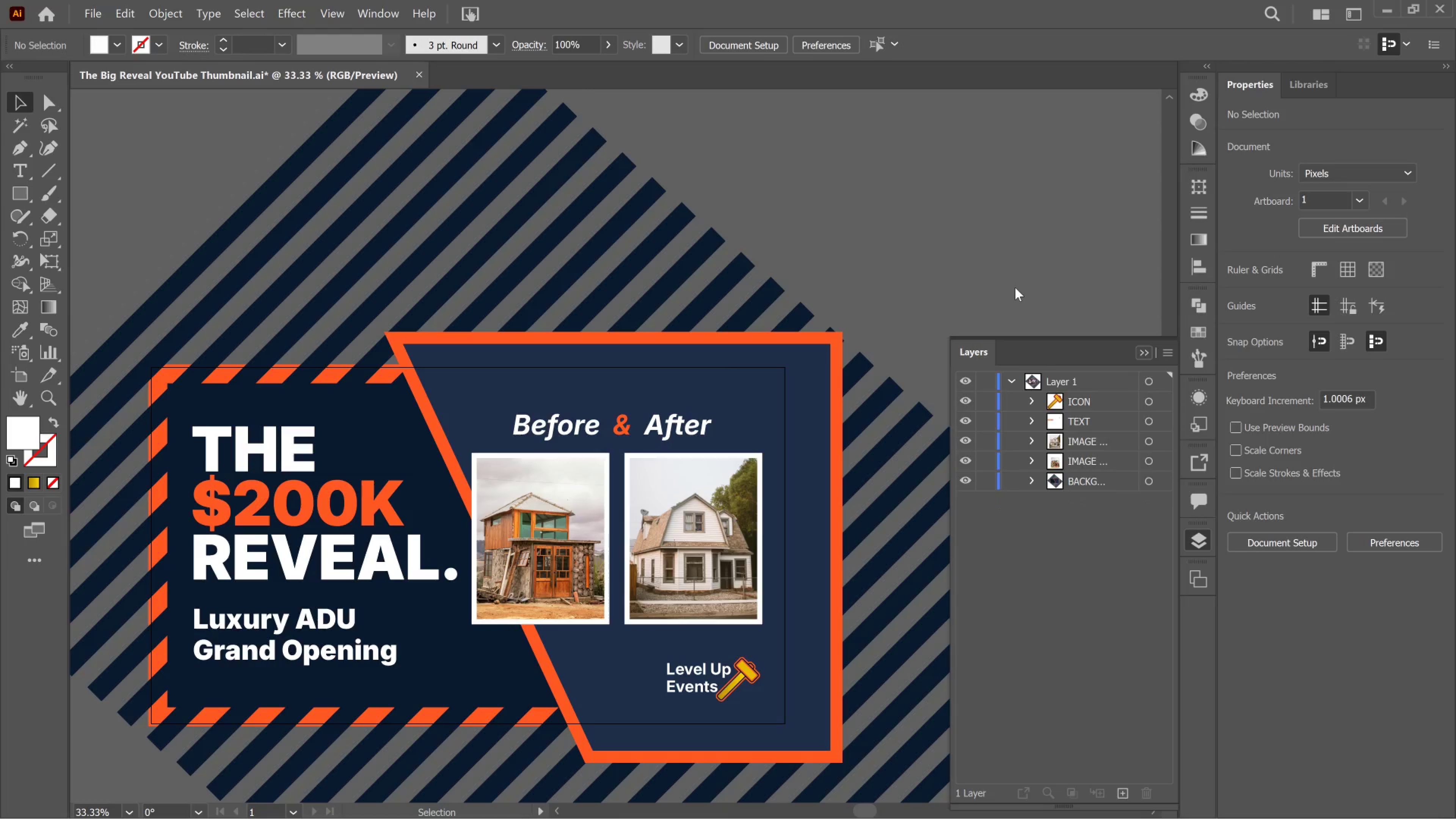 
key(Alt+Tab)